 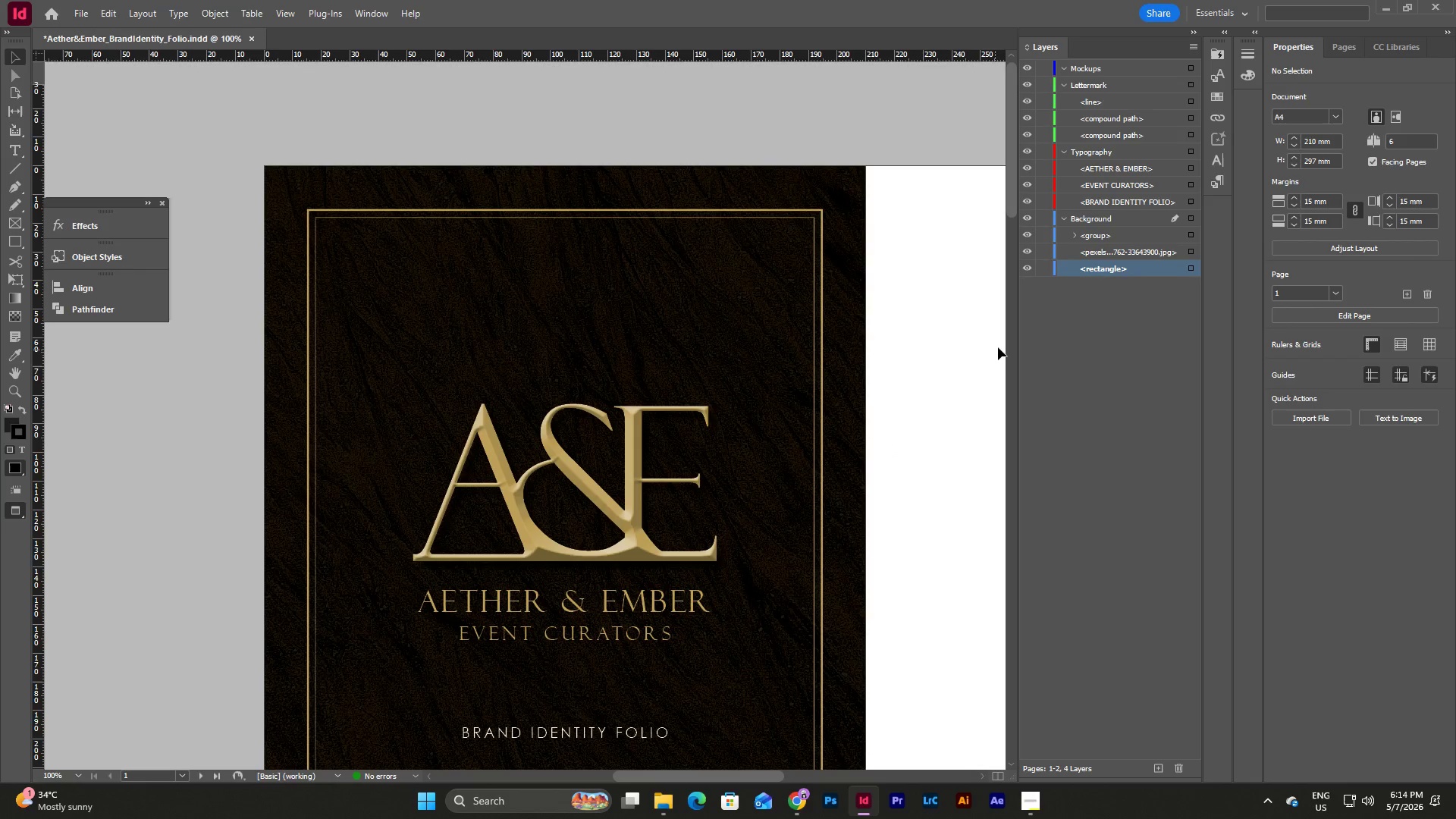 
left_click([1122, 244])
 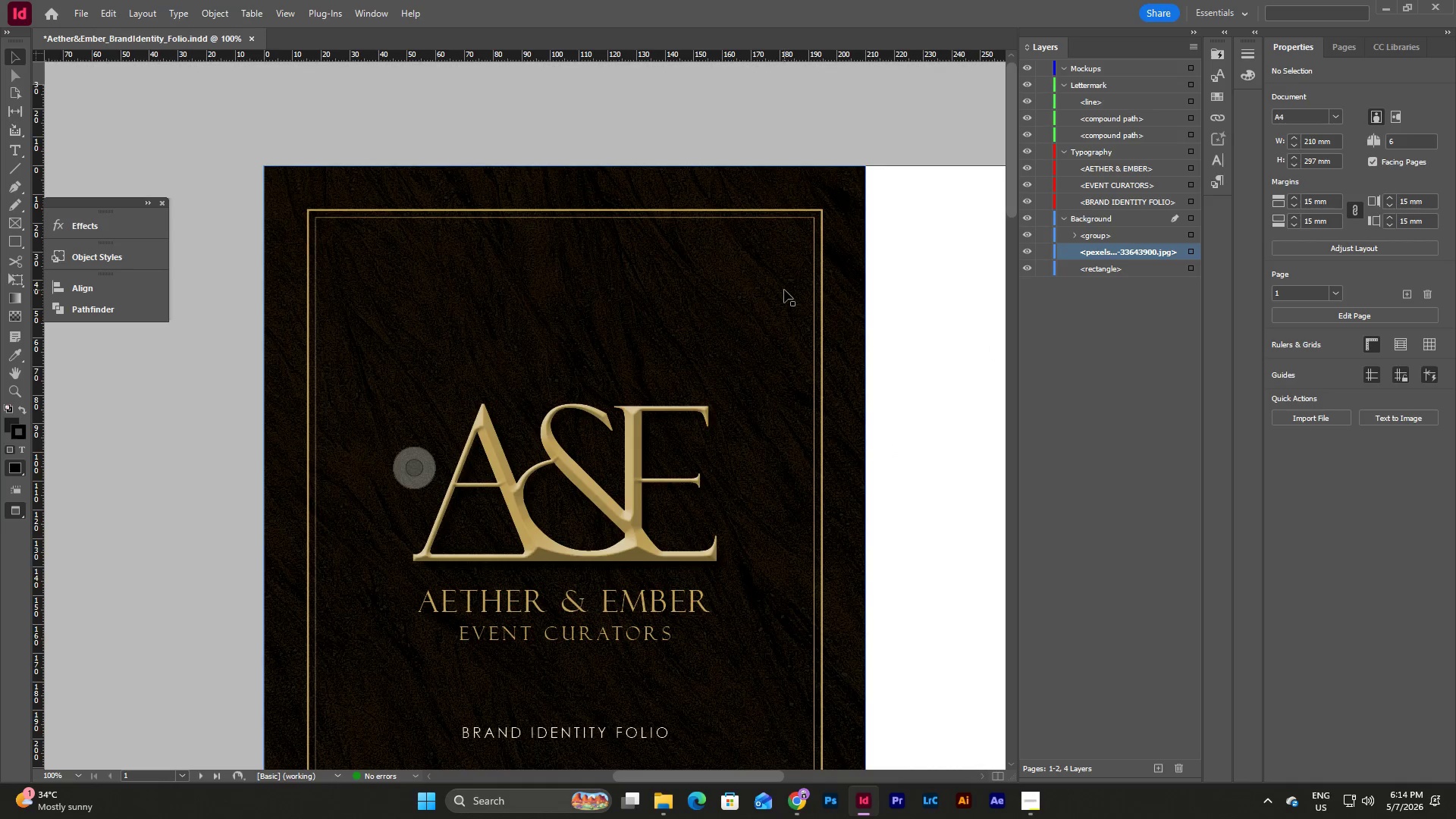 
left_click([784, 290])
 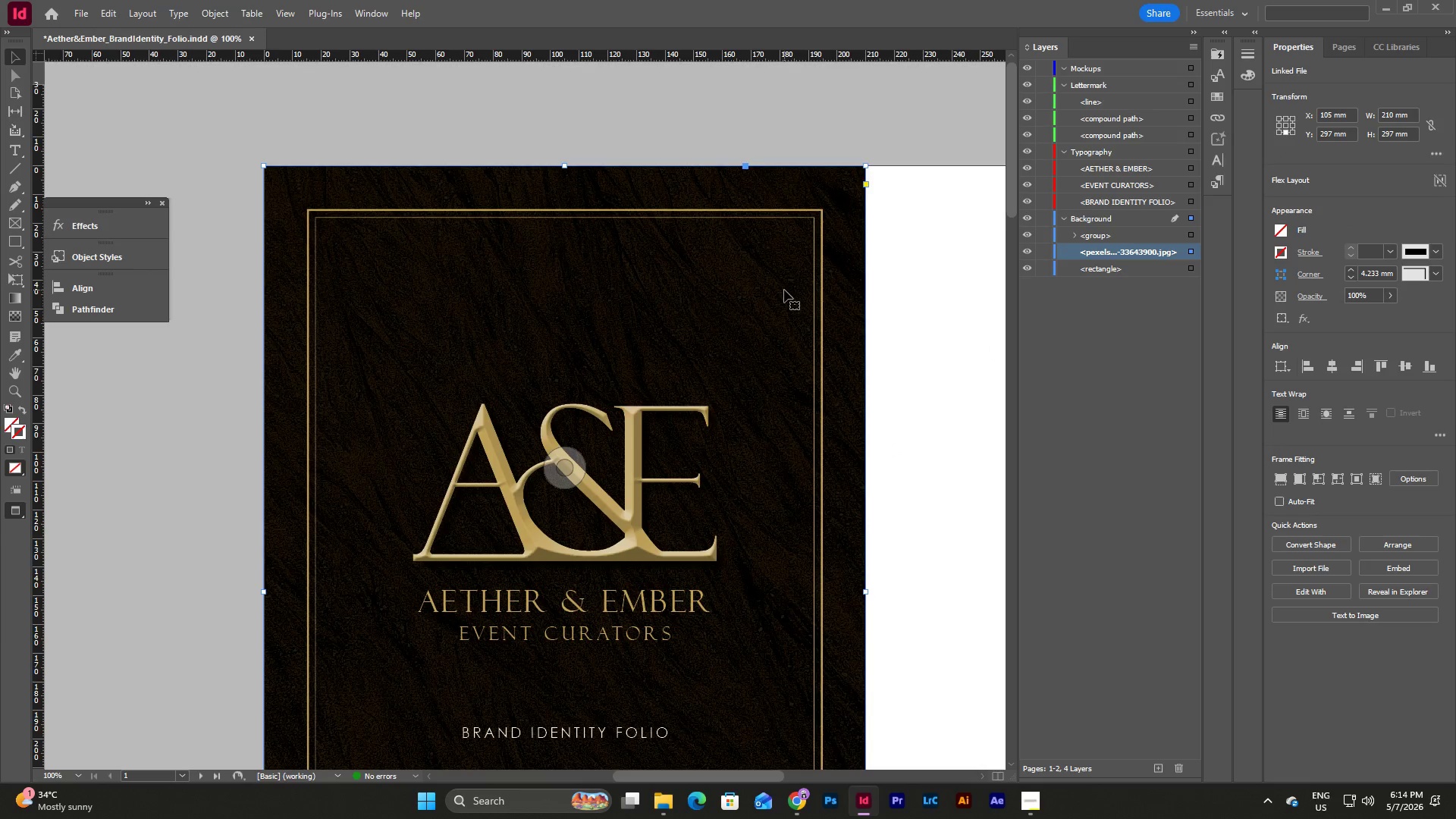 
right_click([784, 290])
 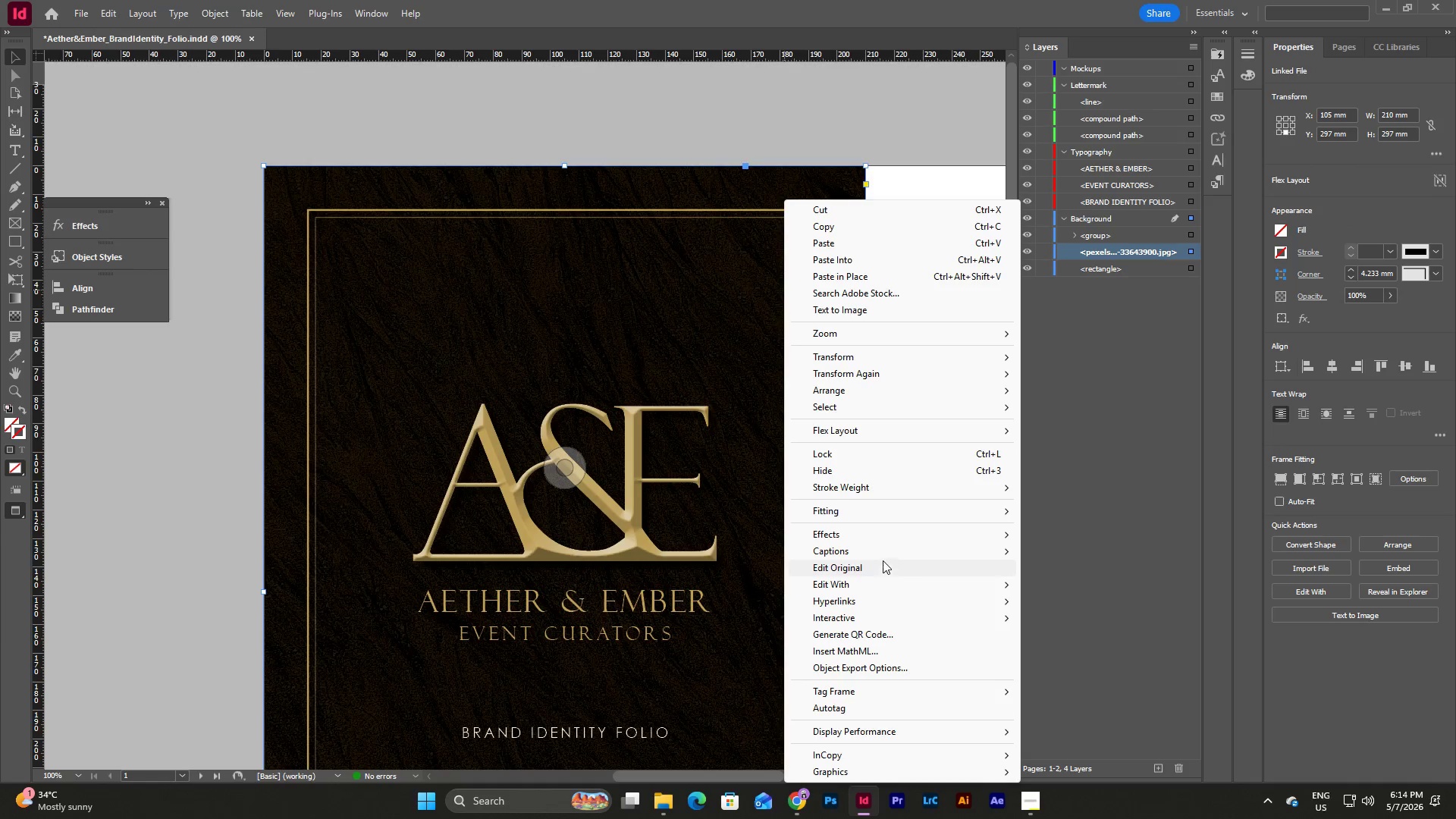 
left_click([883, 536])
 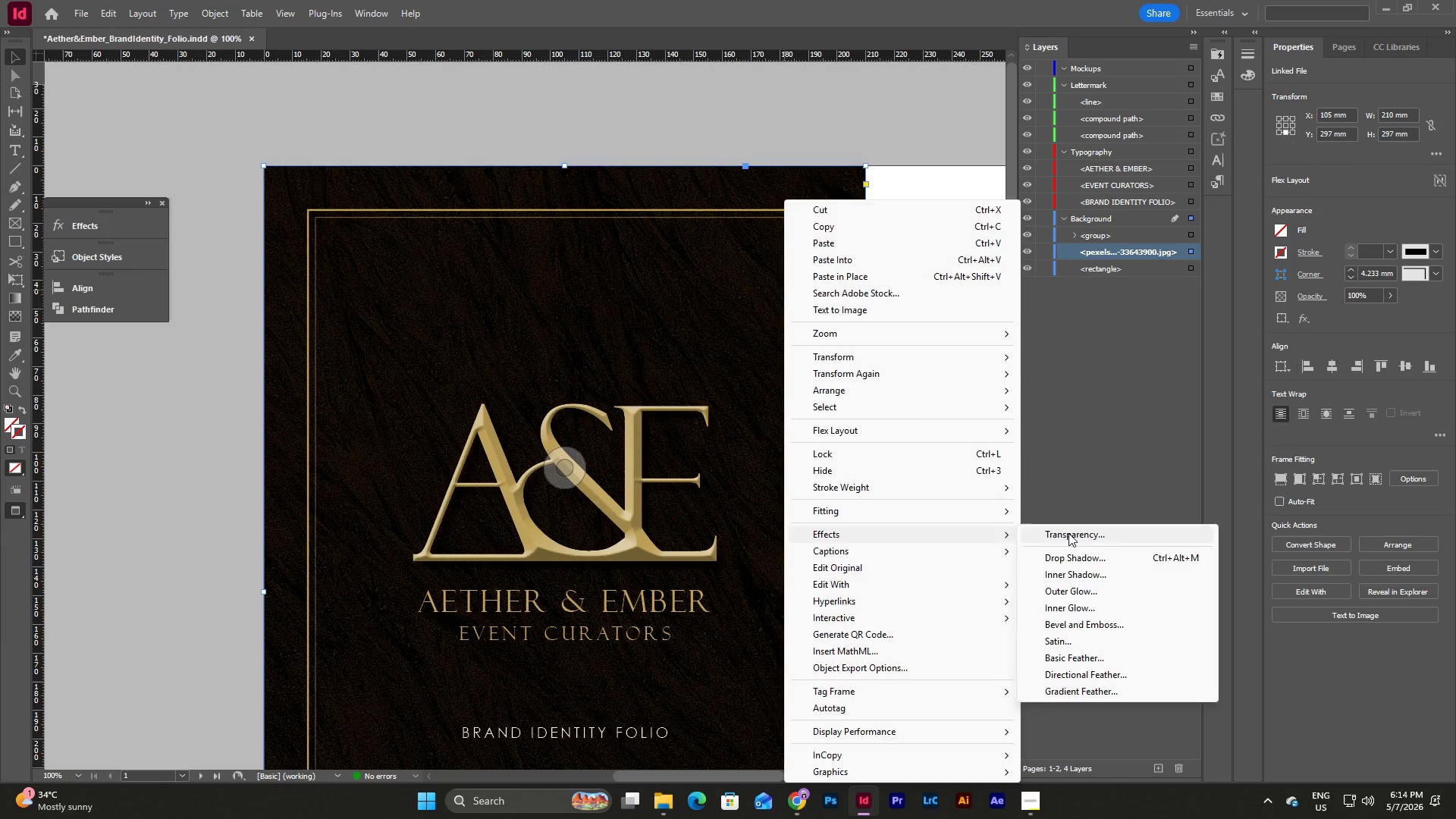 
left_click([1068, 533])
 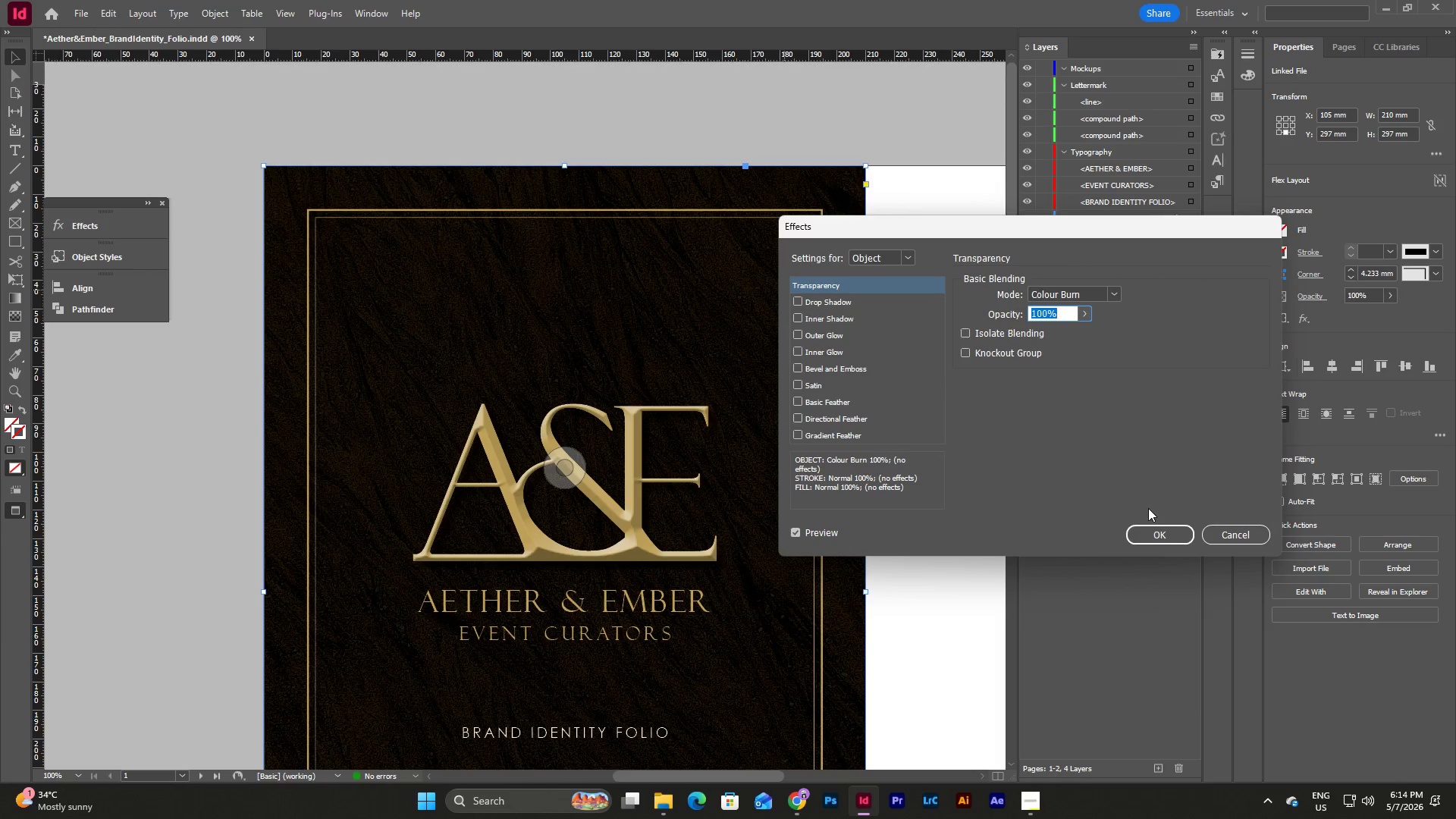 
left_click([1081, 308])
 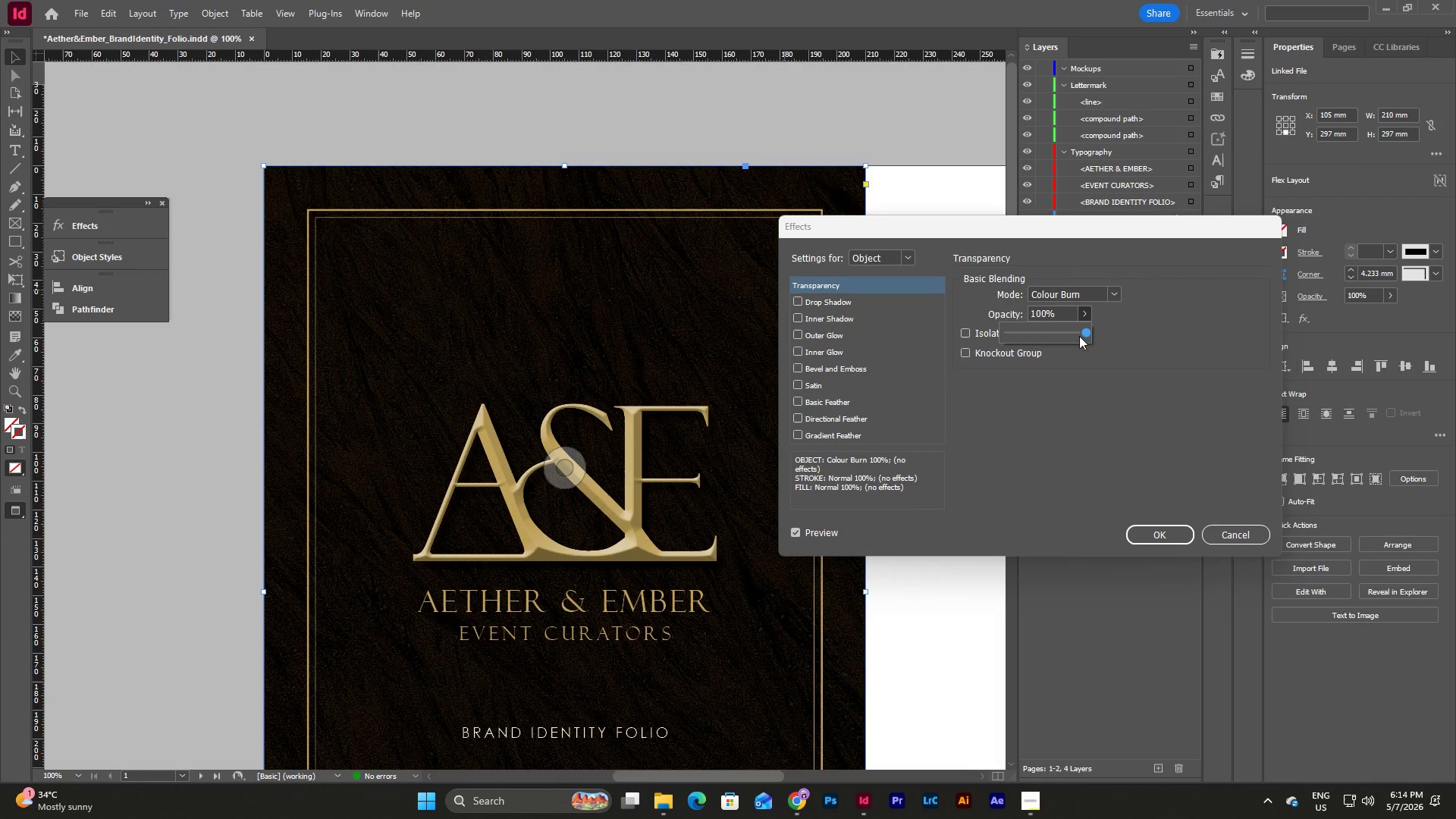 